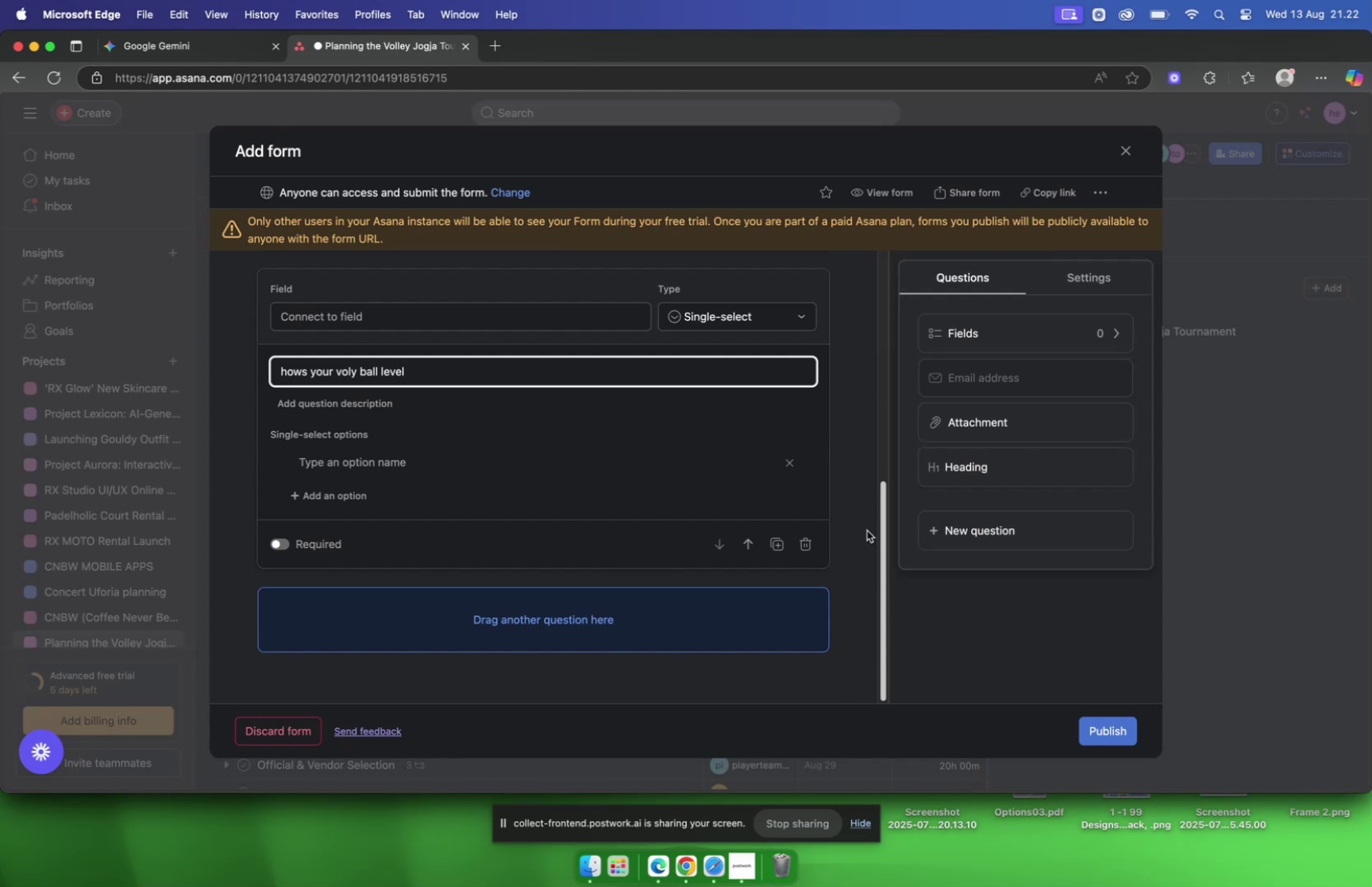 
left_click([980, 539])
 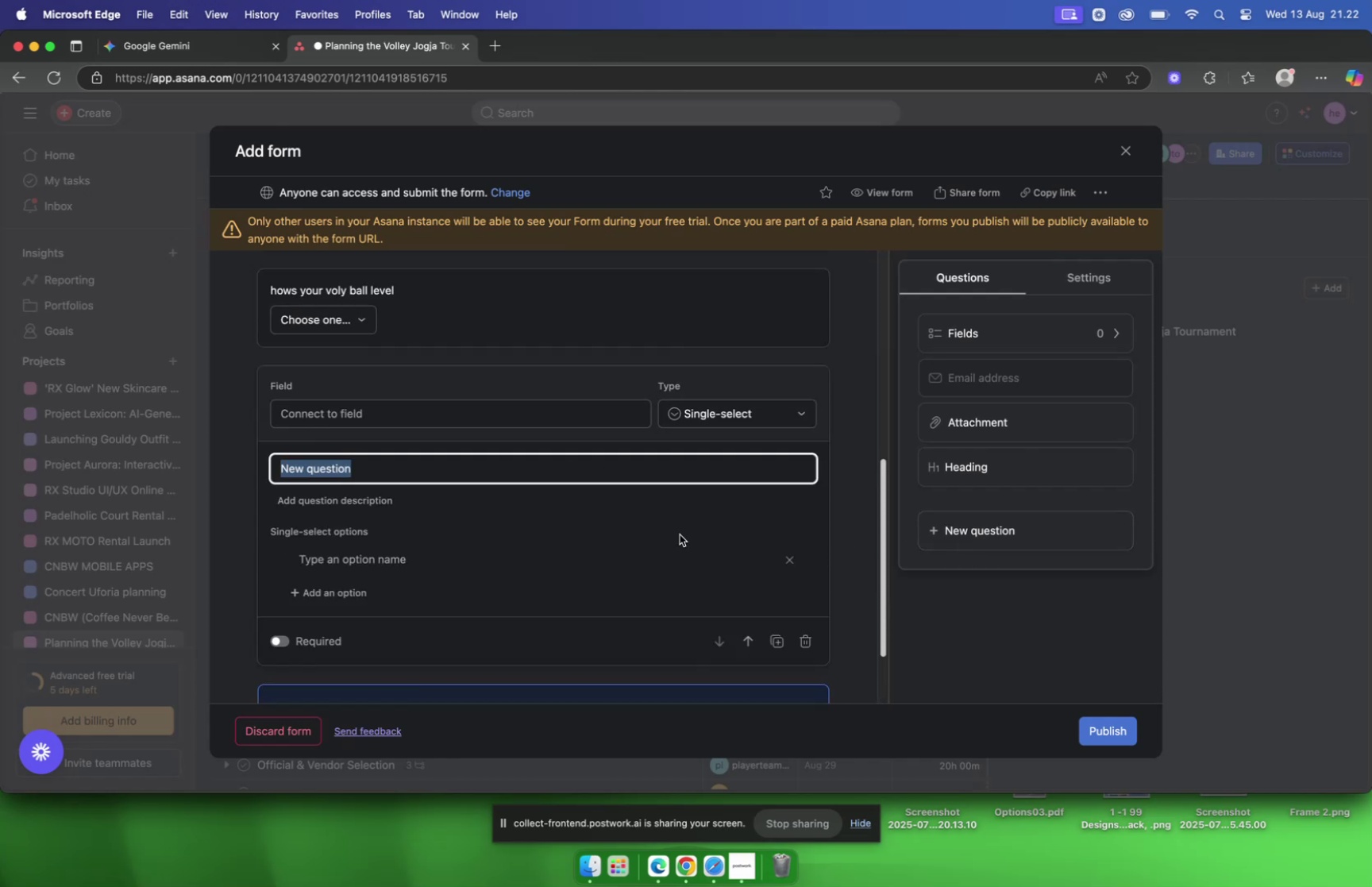 
type(are you happy with volley ball?)
 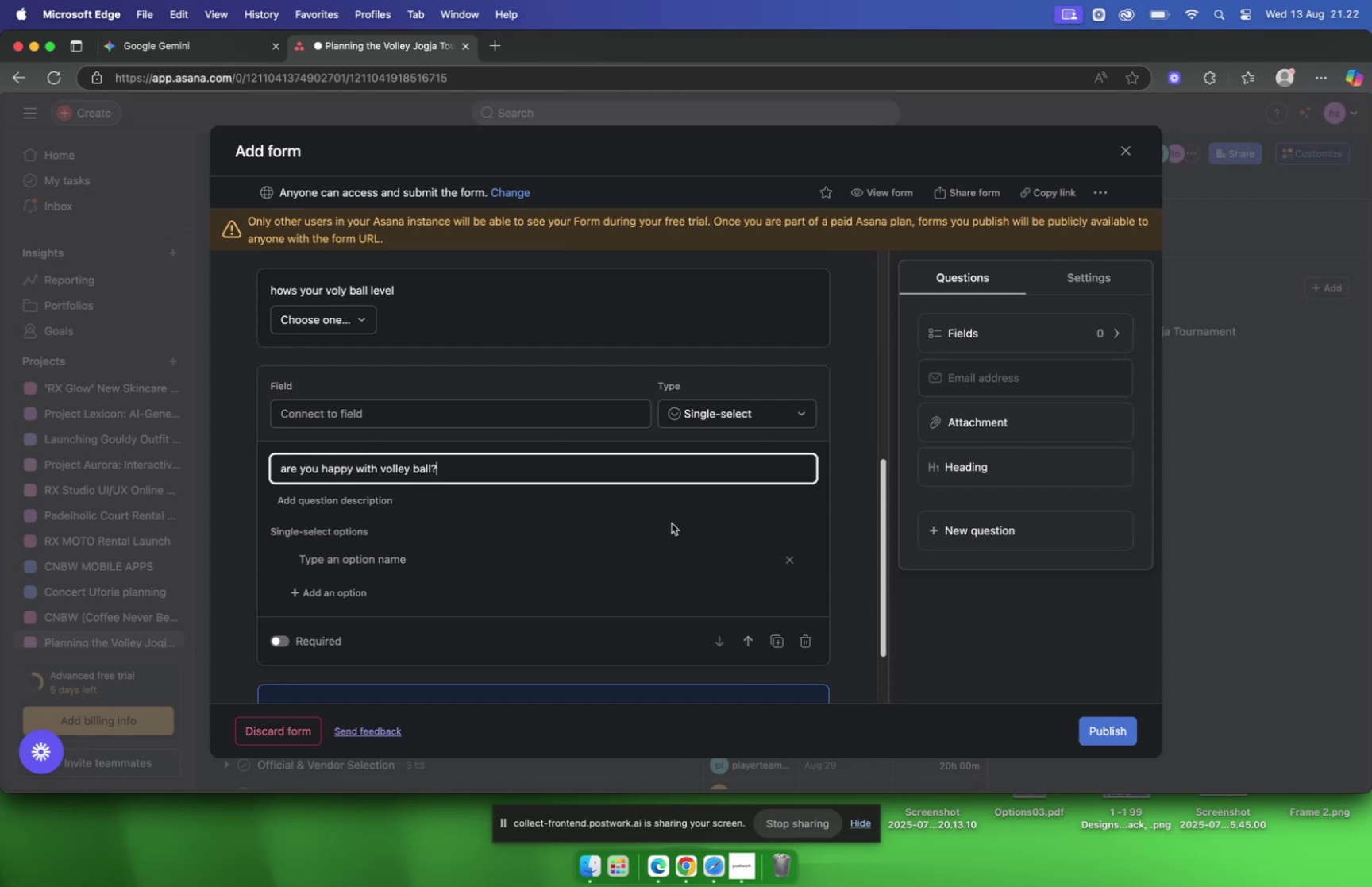 
scroll: coordinate [565, 450], scroll_direction: down, amount: 6.0
 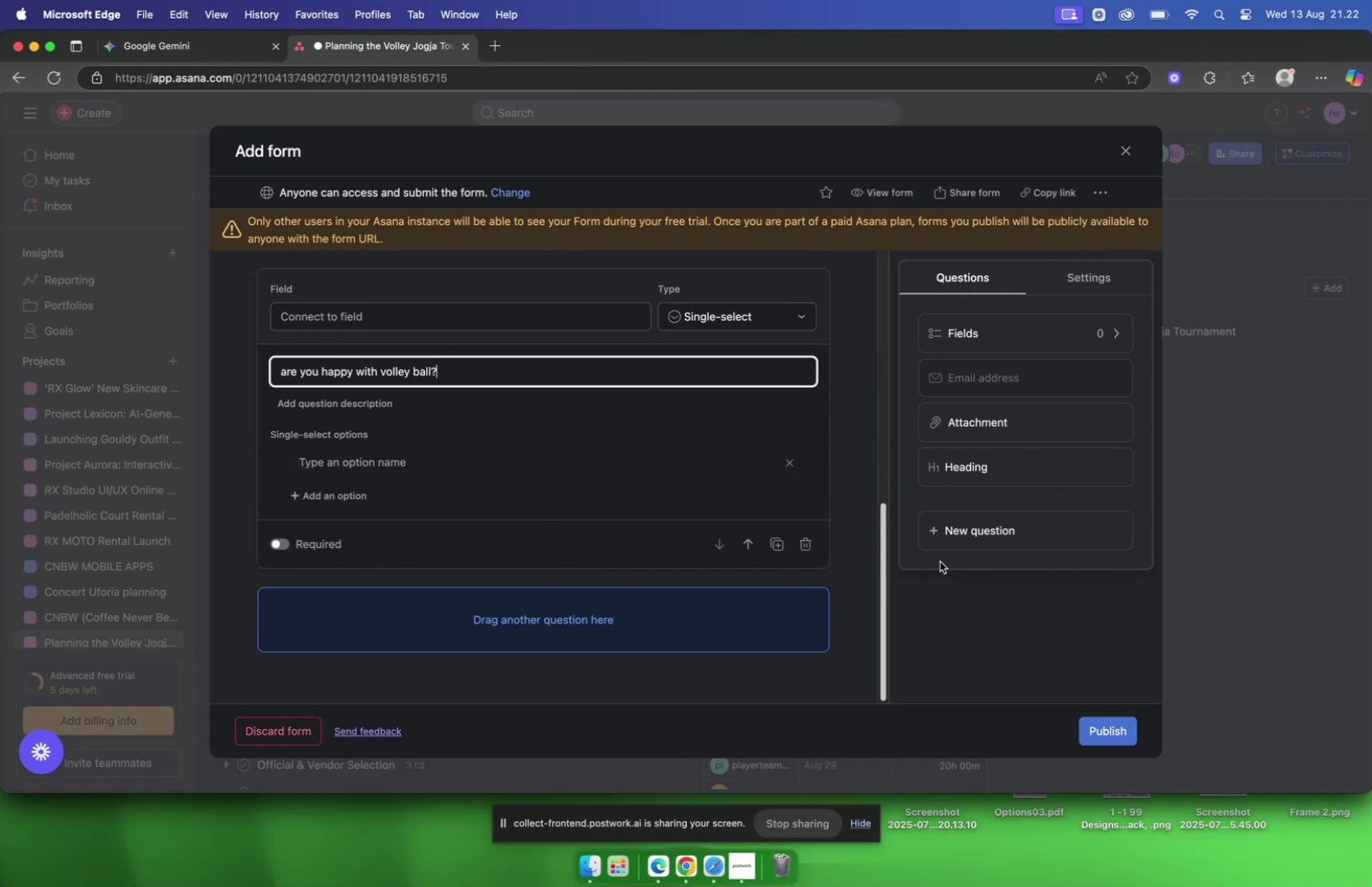 
left_click([958, 534])
 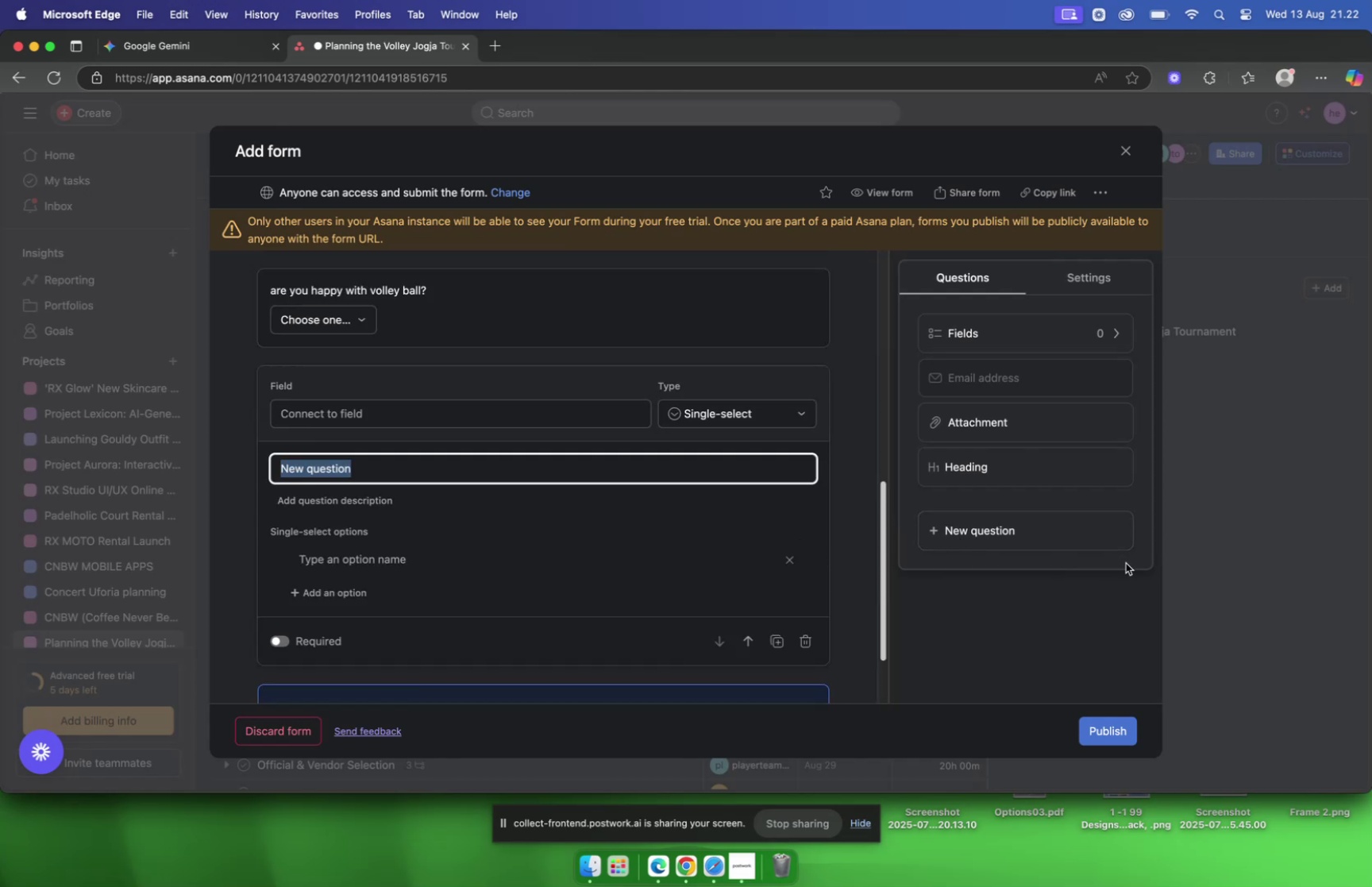 
type(why you coose valley ball?)
 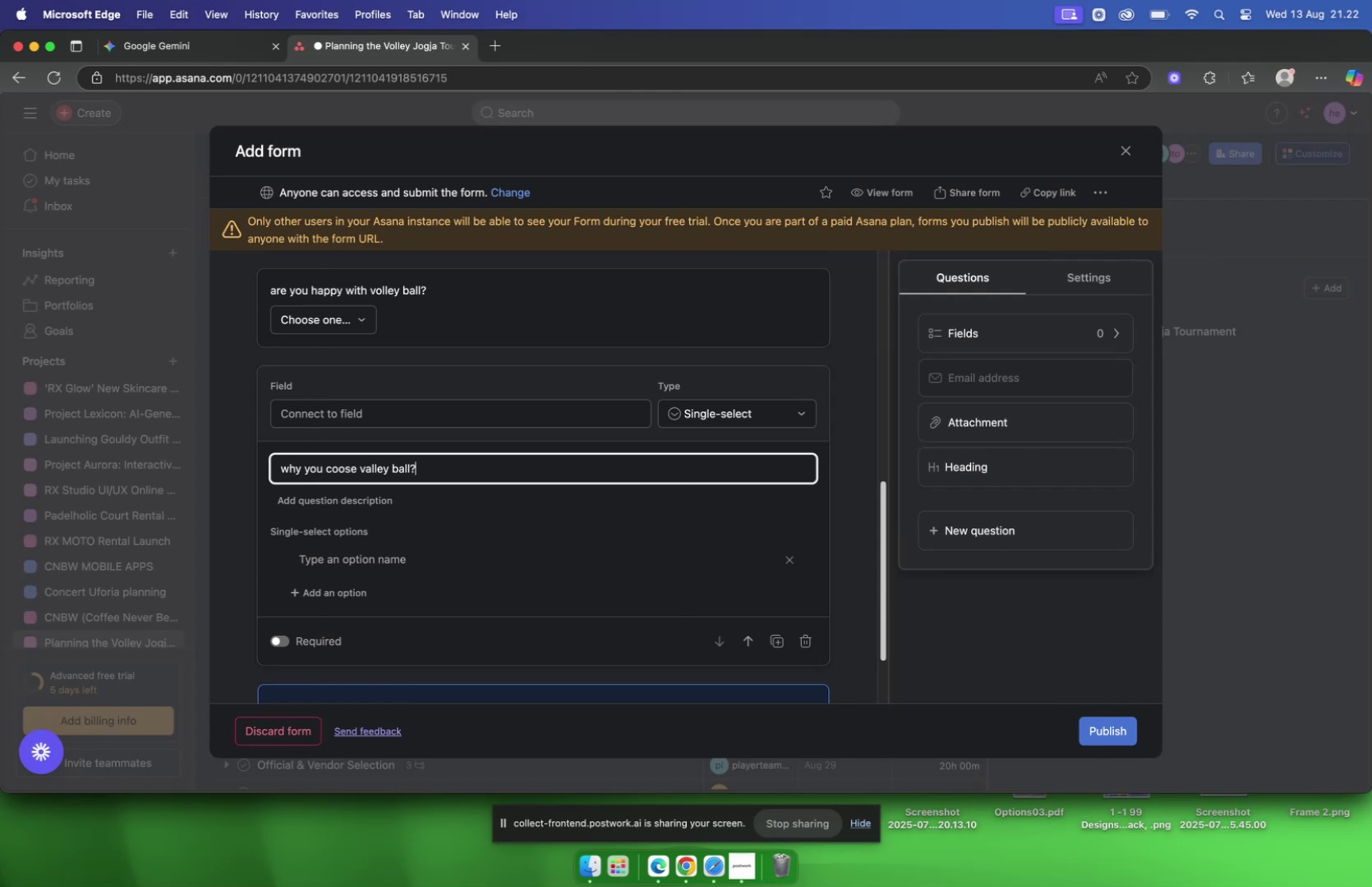 
scroll: coordinate [603, 541], scroll_direction: down, amount: 27.0
 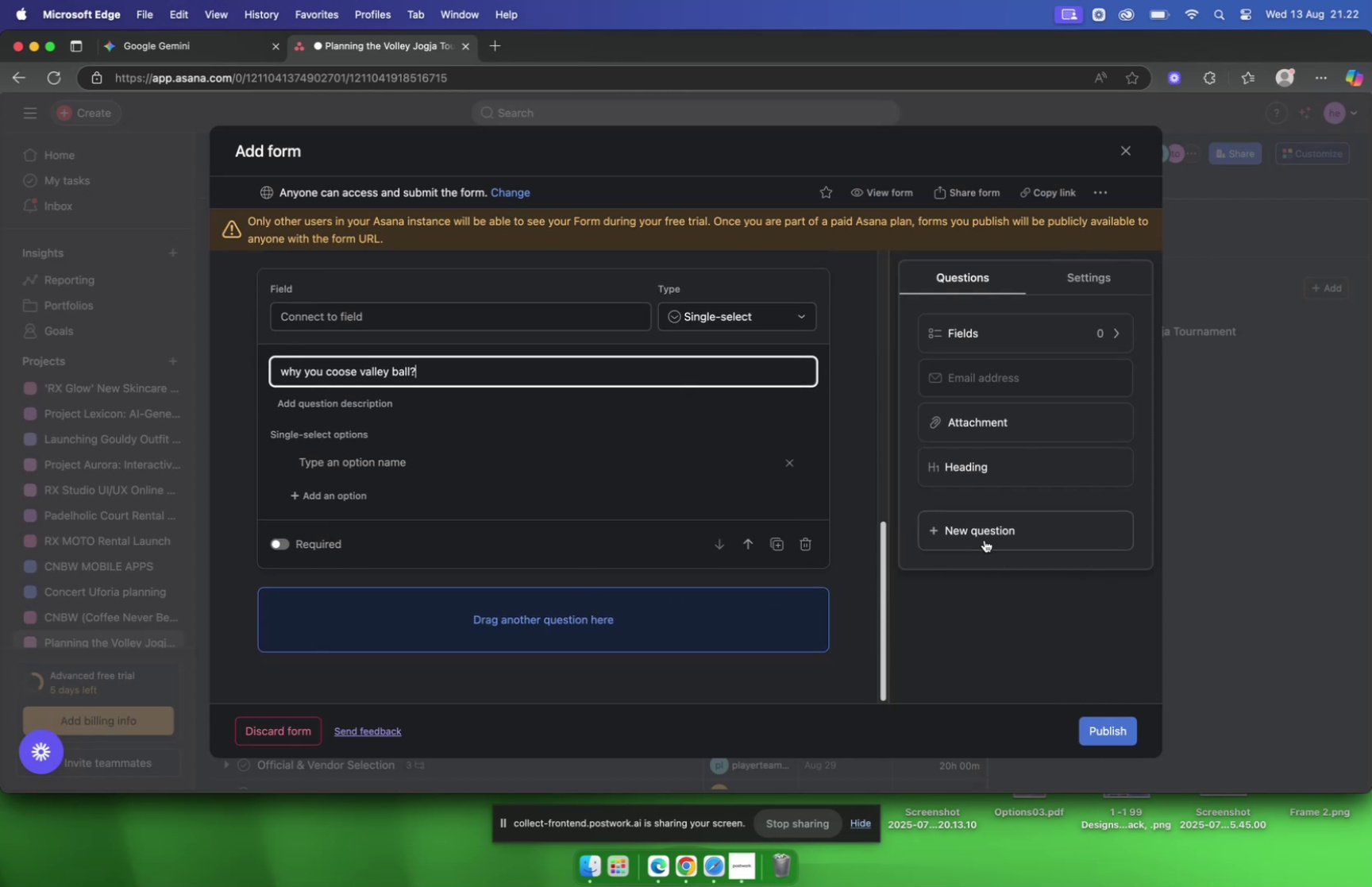 
left_click([982, 534])
 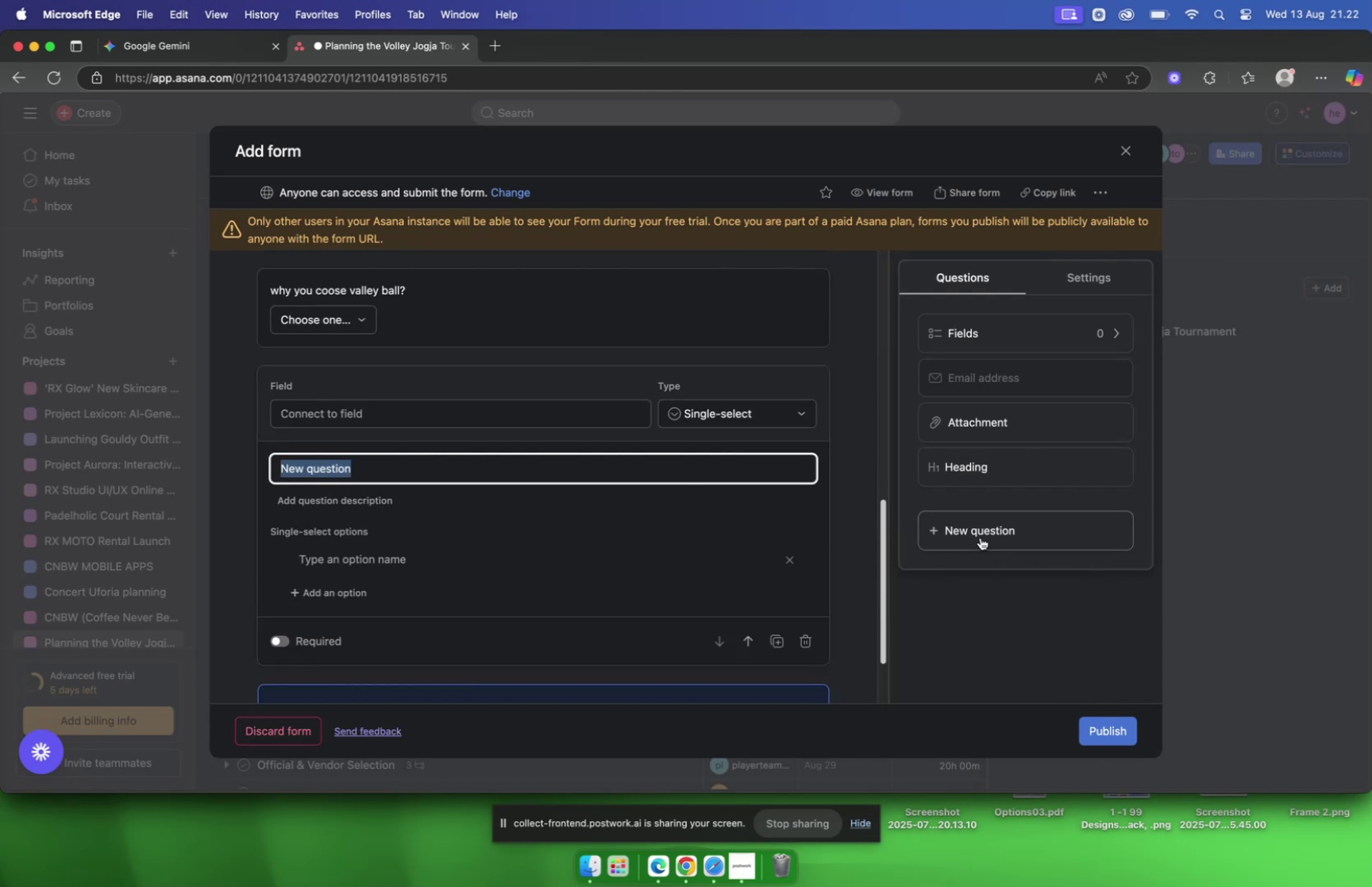 